 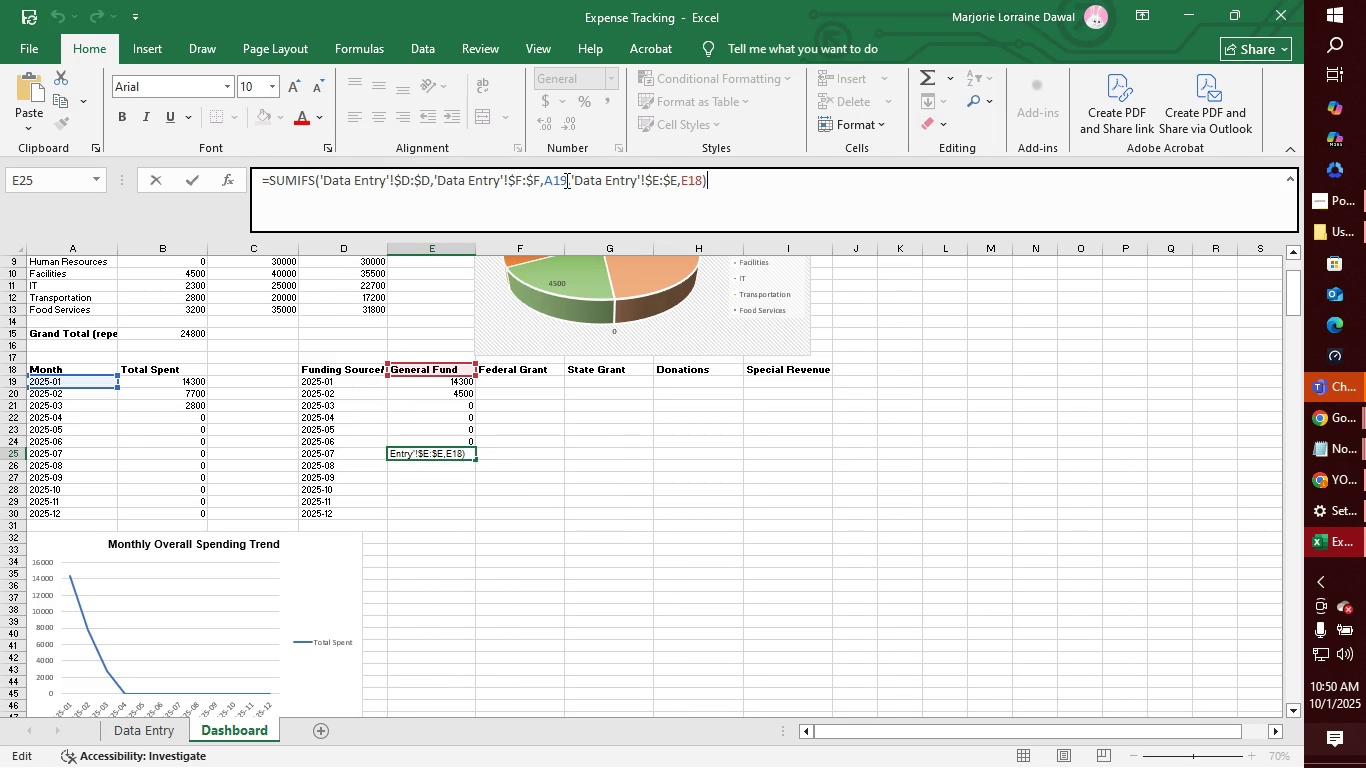 
key(Control+V)
 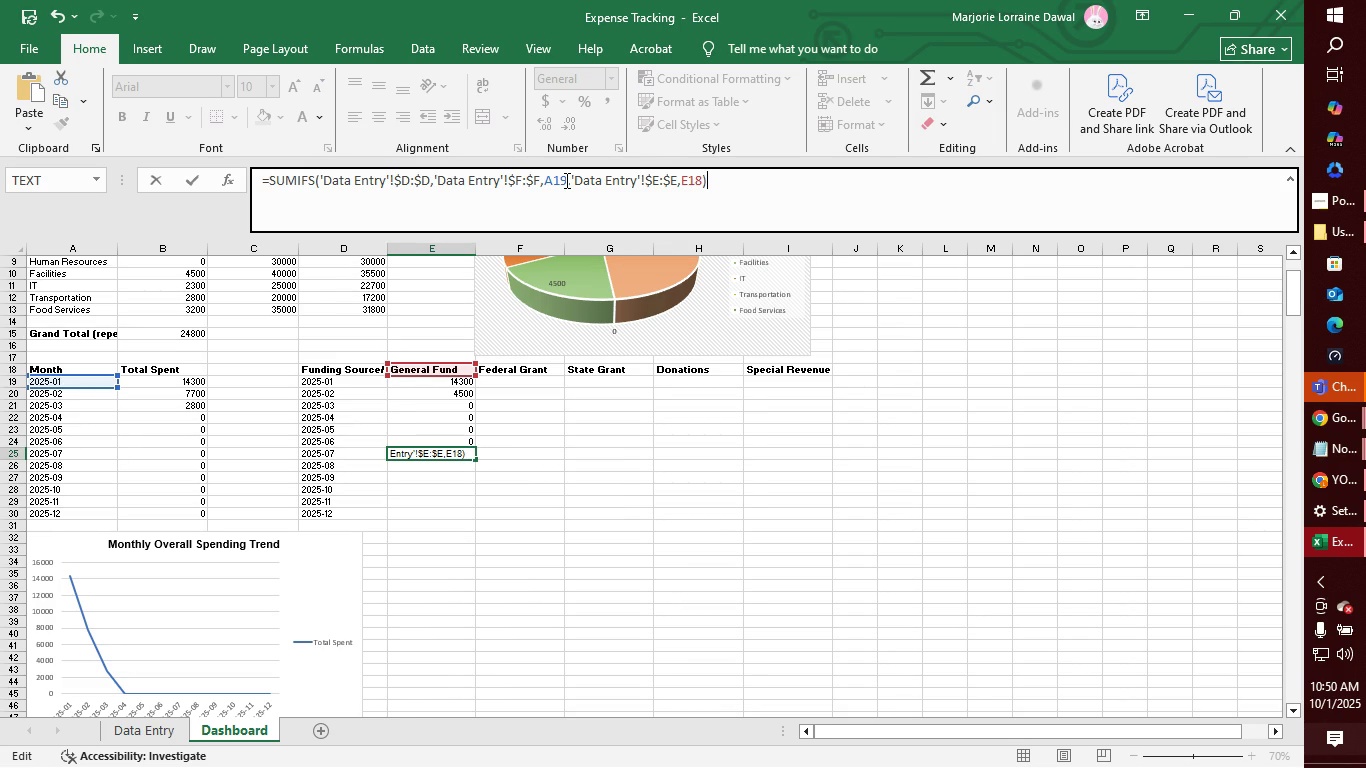 
left_click([564, 181])
 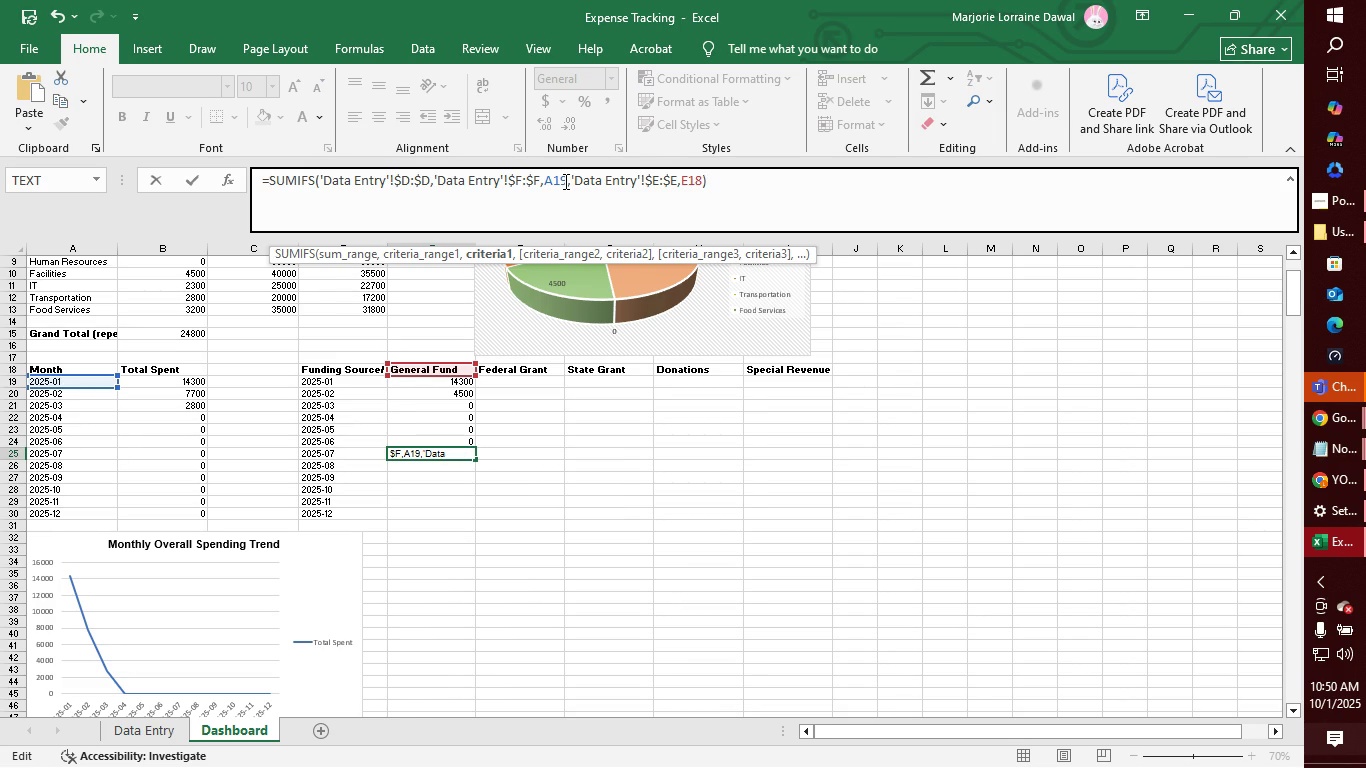 
key(Backspace)
key(Backspace)
type(25)
 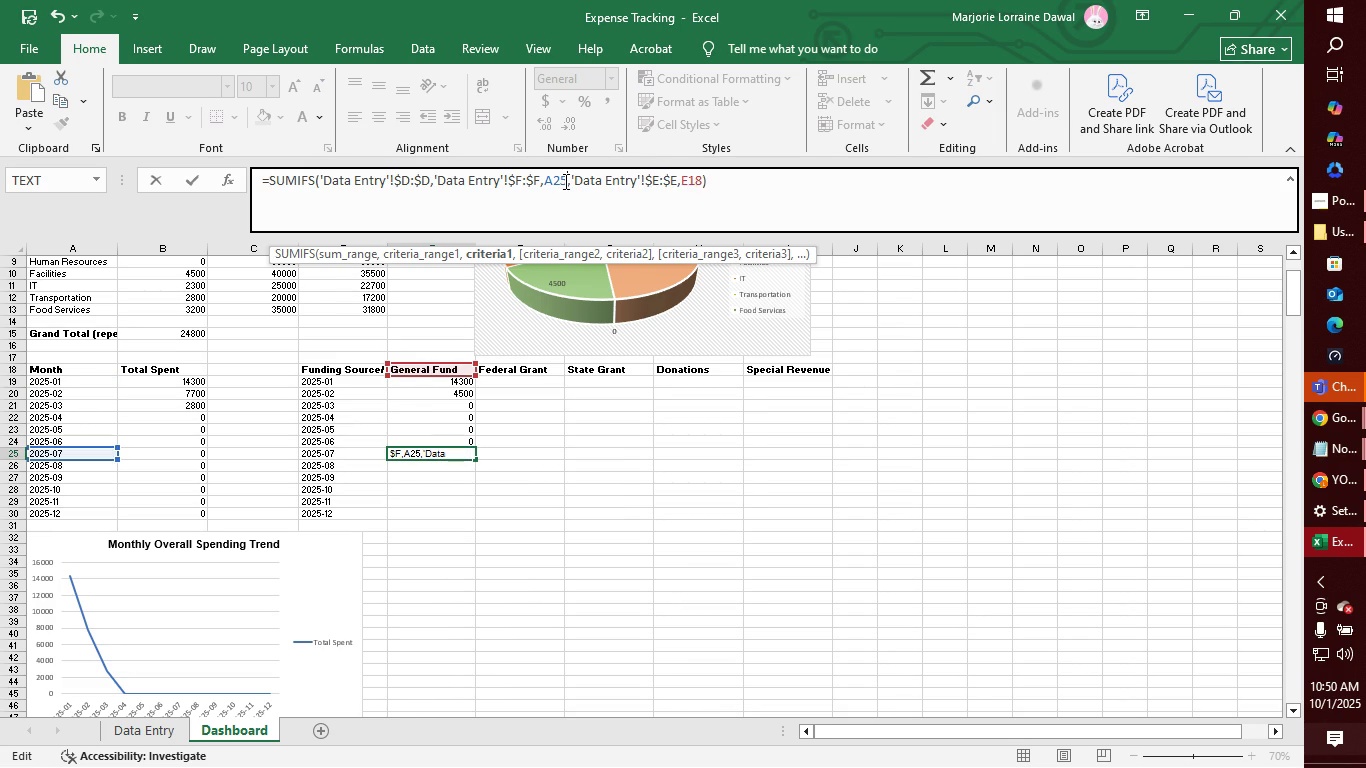 
key(Enter)